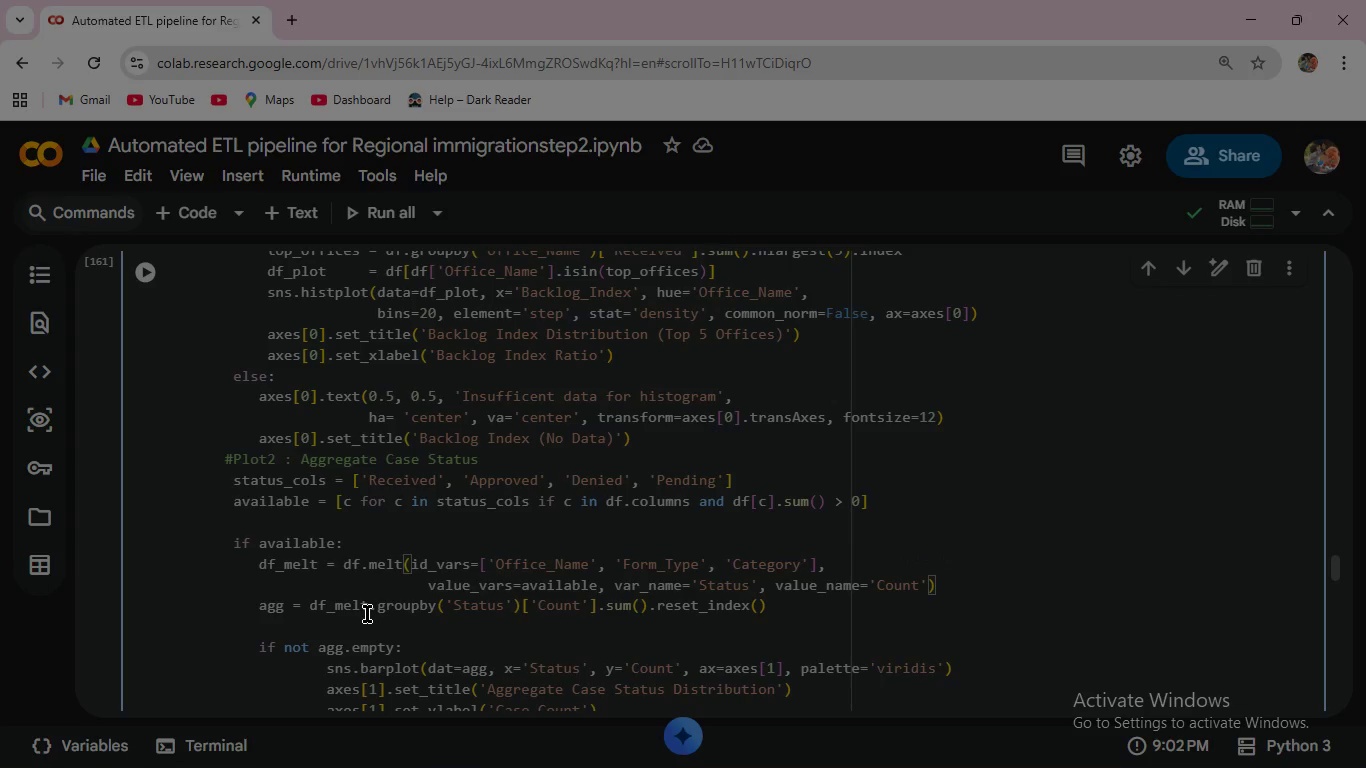 
mouse_move([647, 607])
 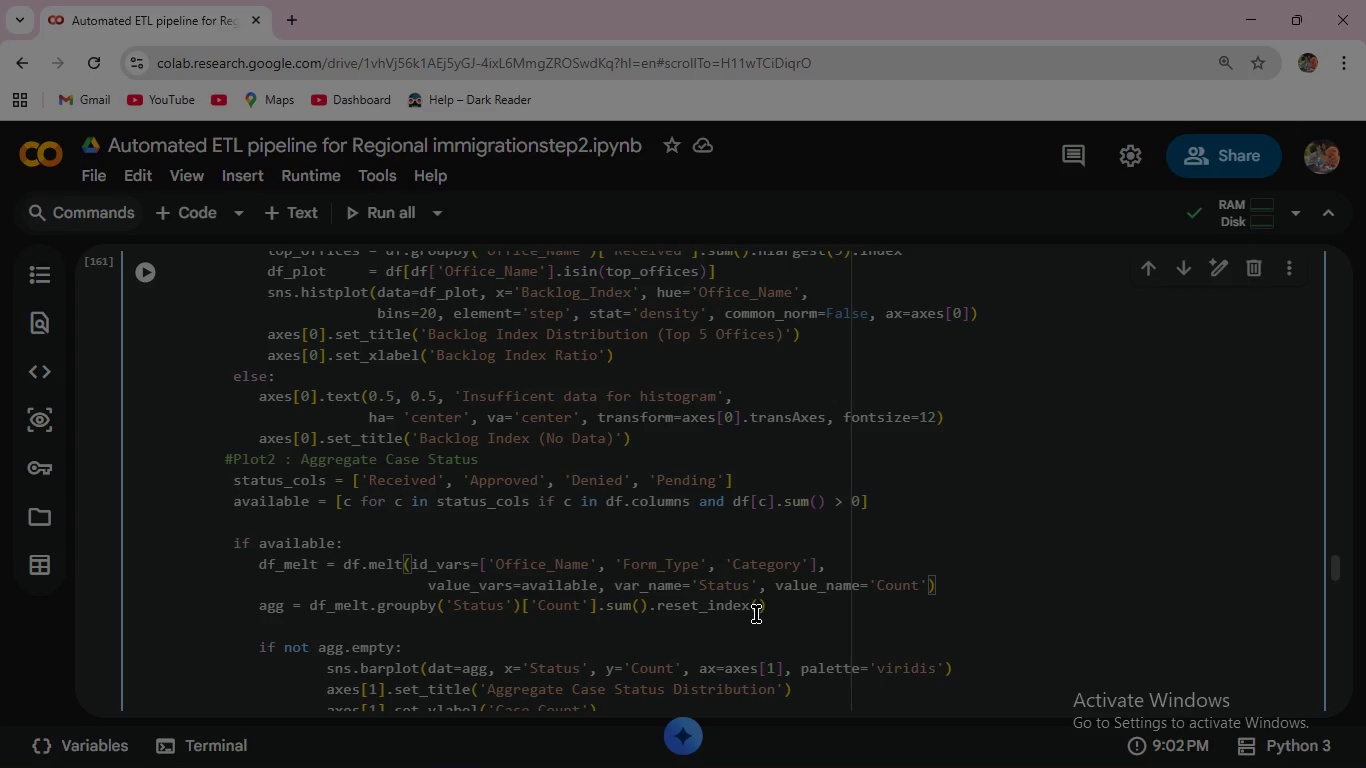 
scroll: coordinate [610, 634], scroll_direction: down, amount: 2.0
 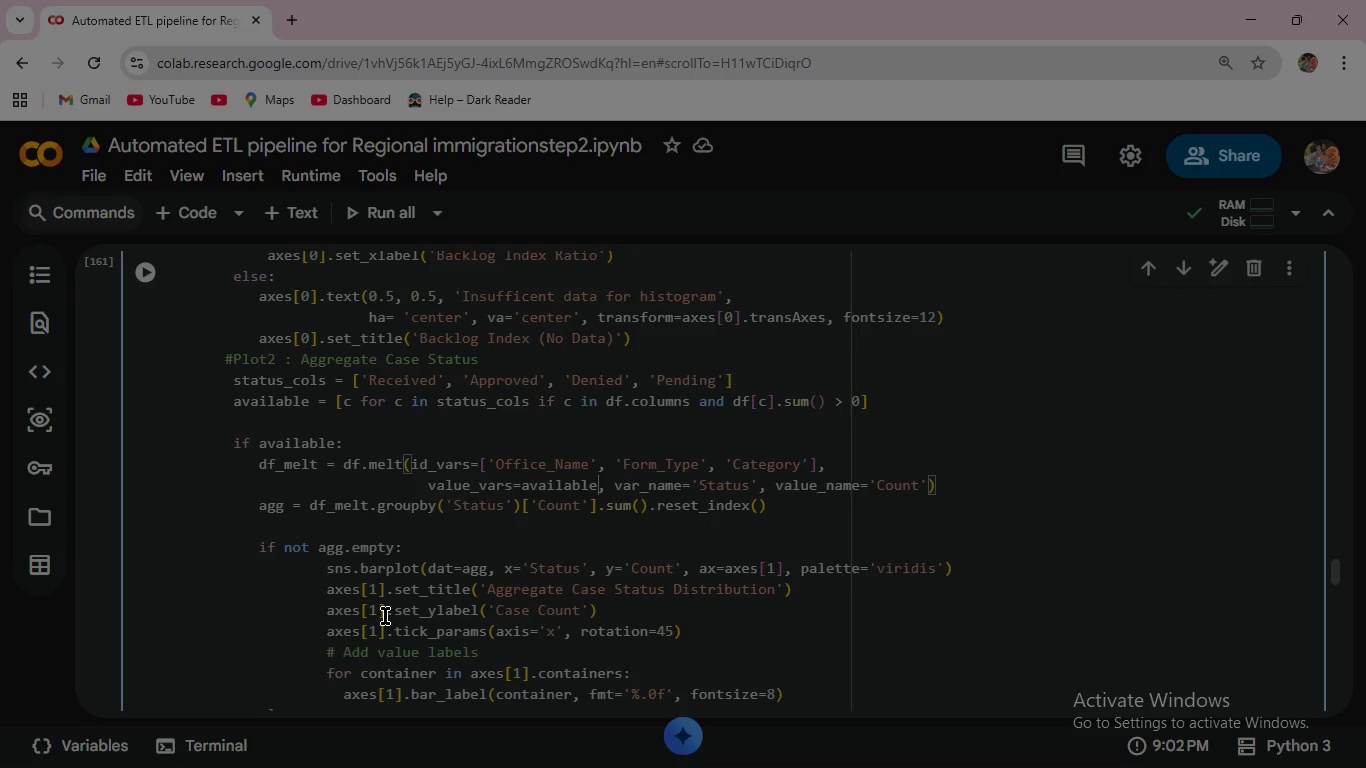 
wait(6.18)
 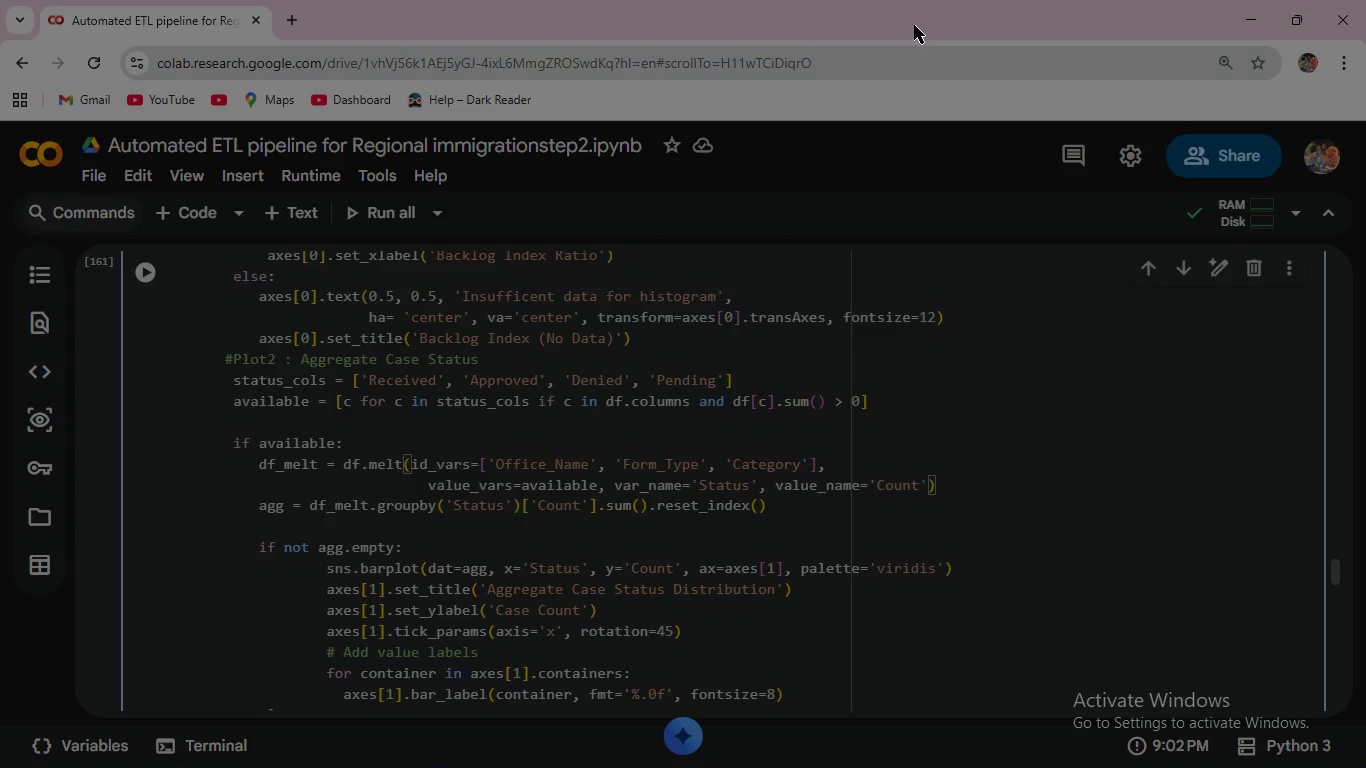 
mouse_move([416, 570])
 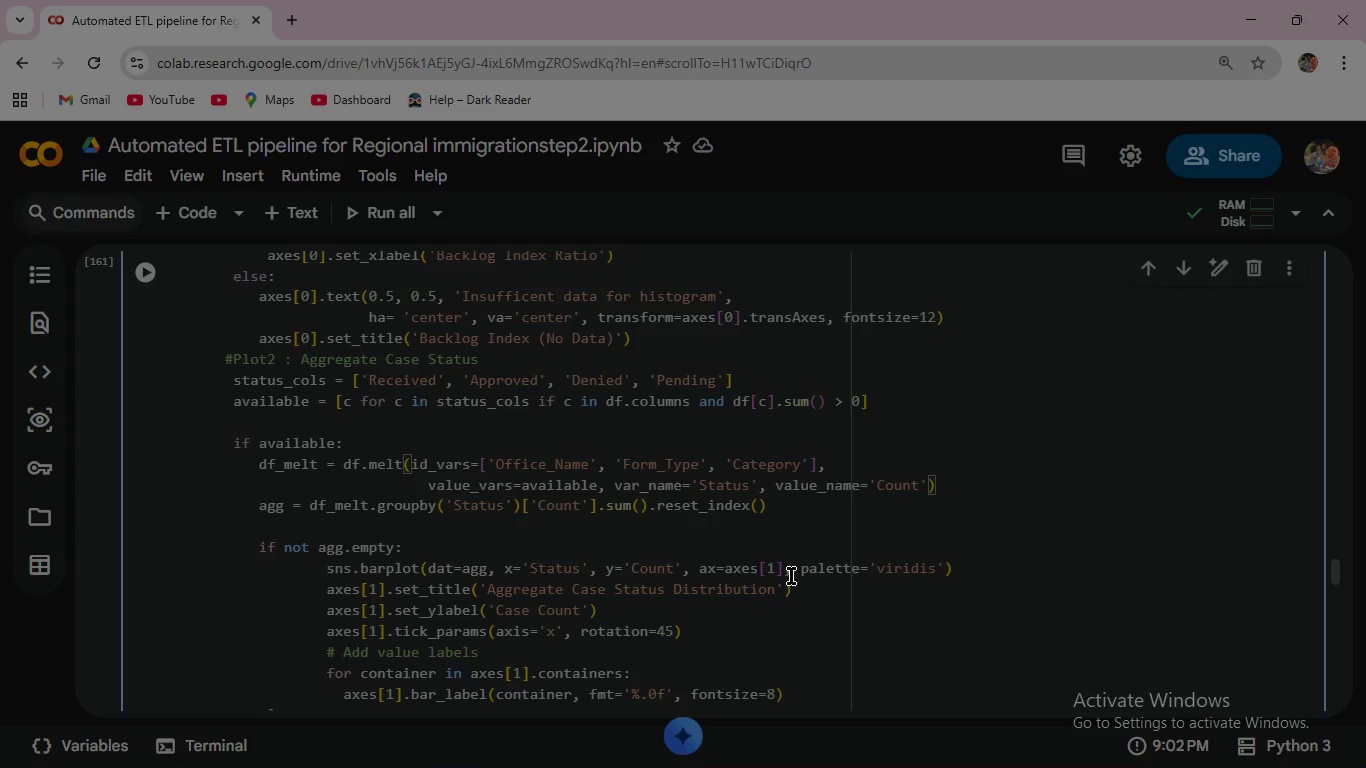 
wait(20.01)
 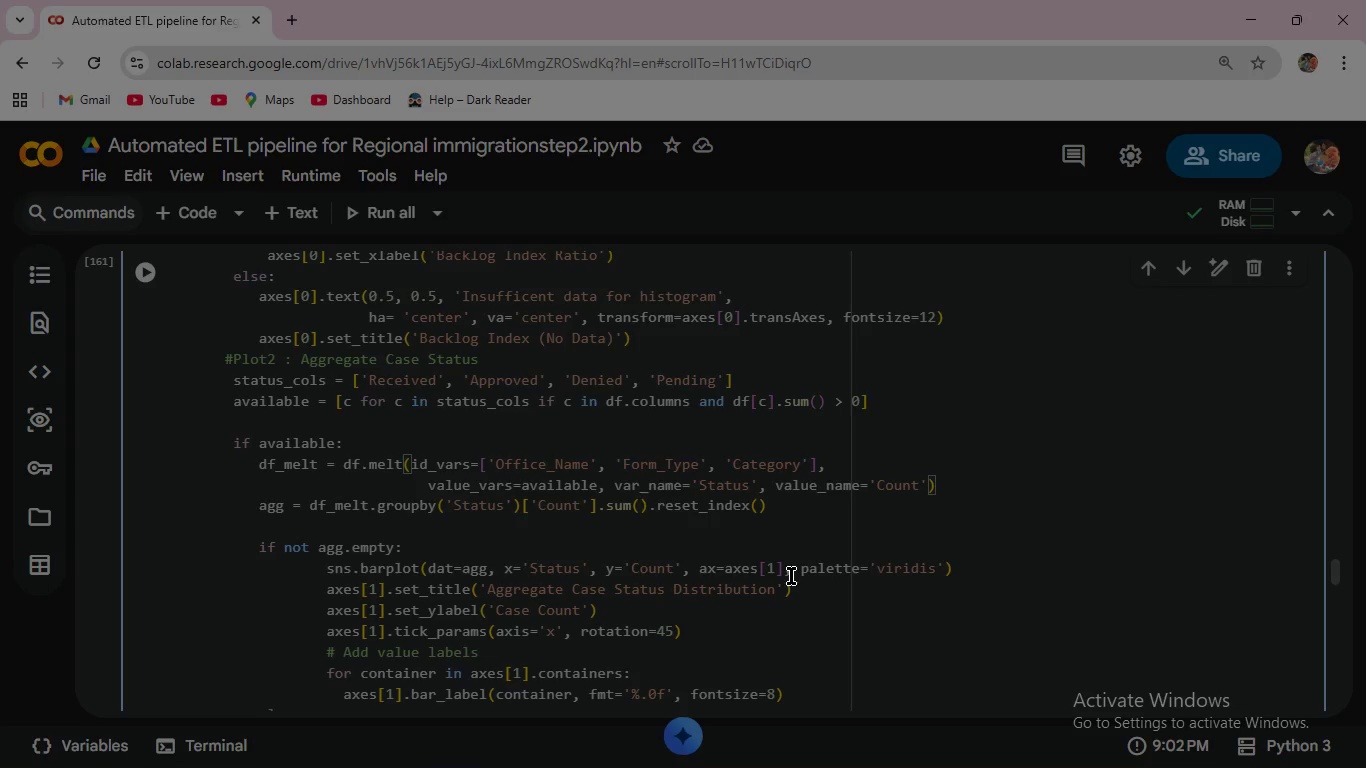 
mouse_move([878, 577])
 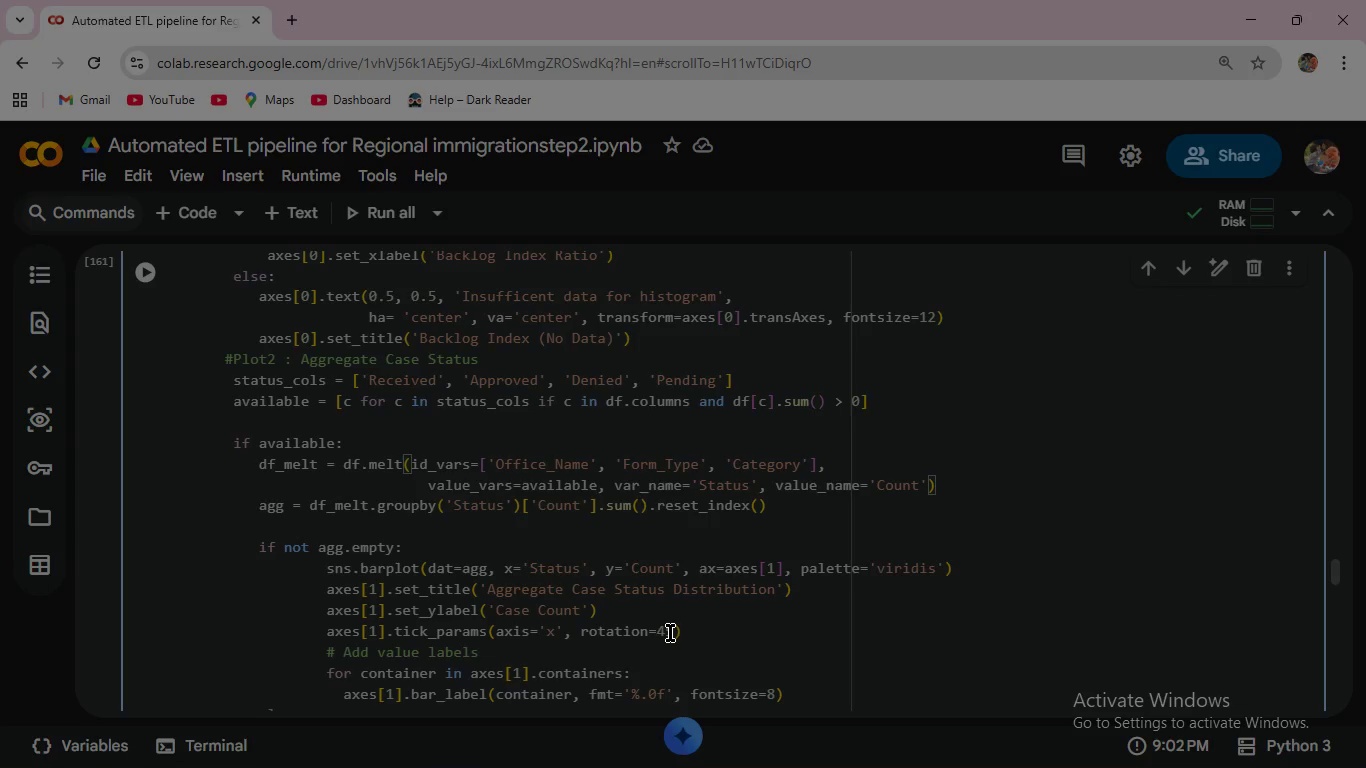 
wait(18.87)
 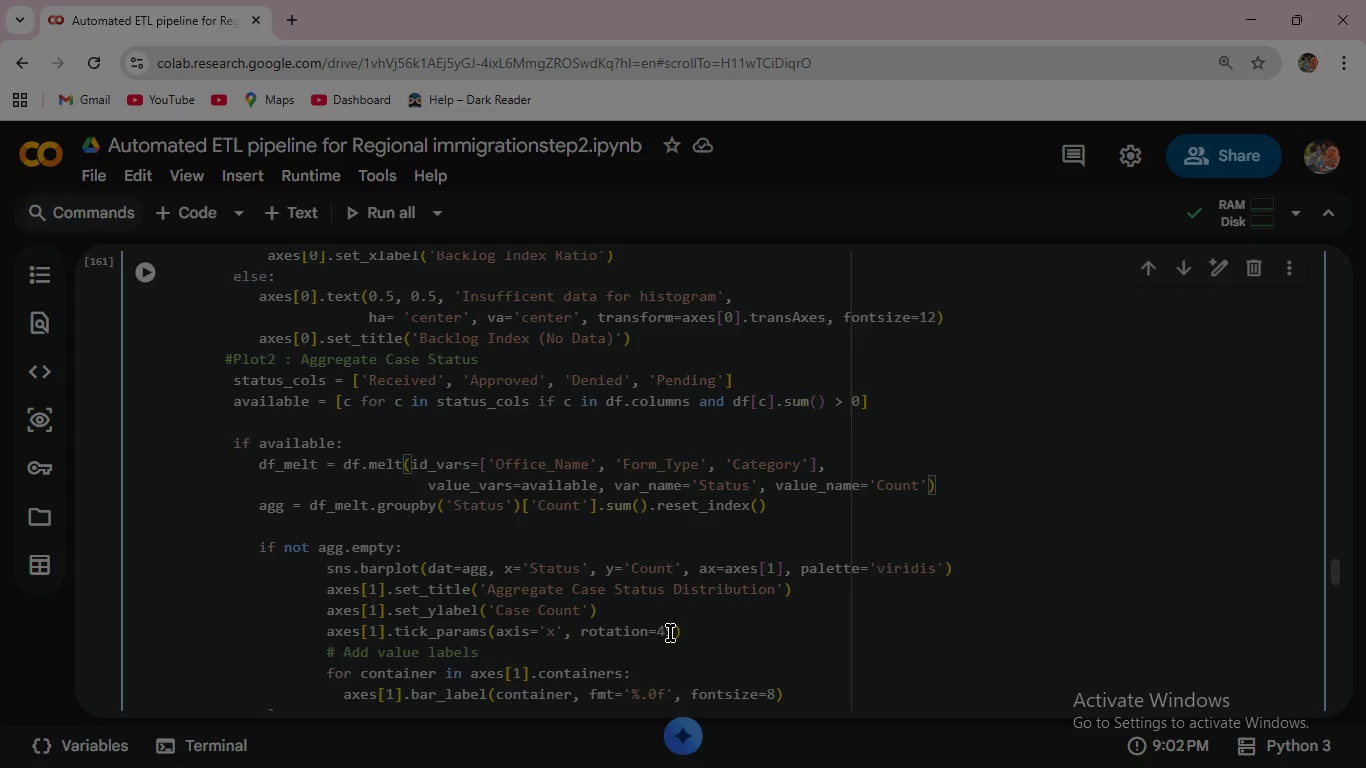 
left_click([320, 634])
 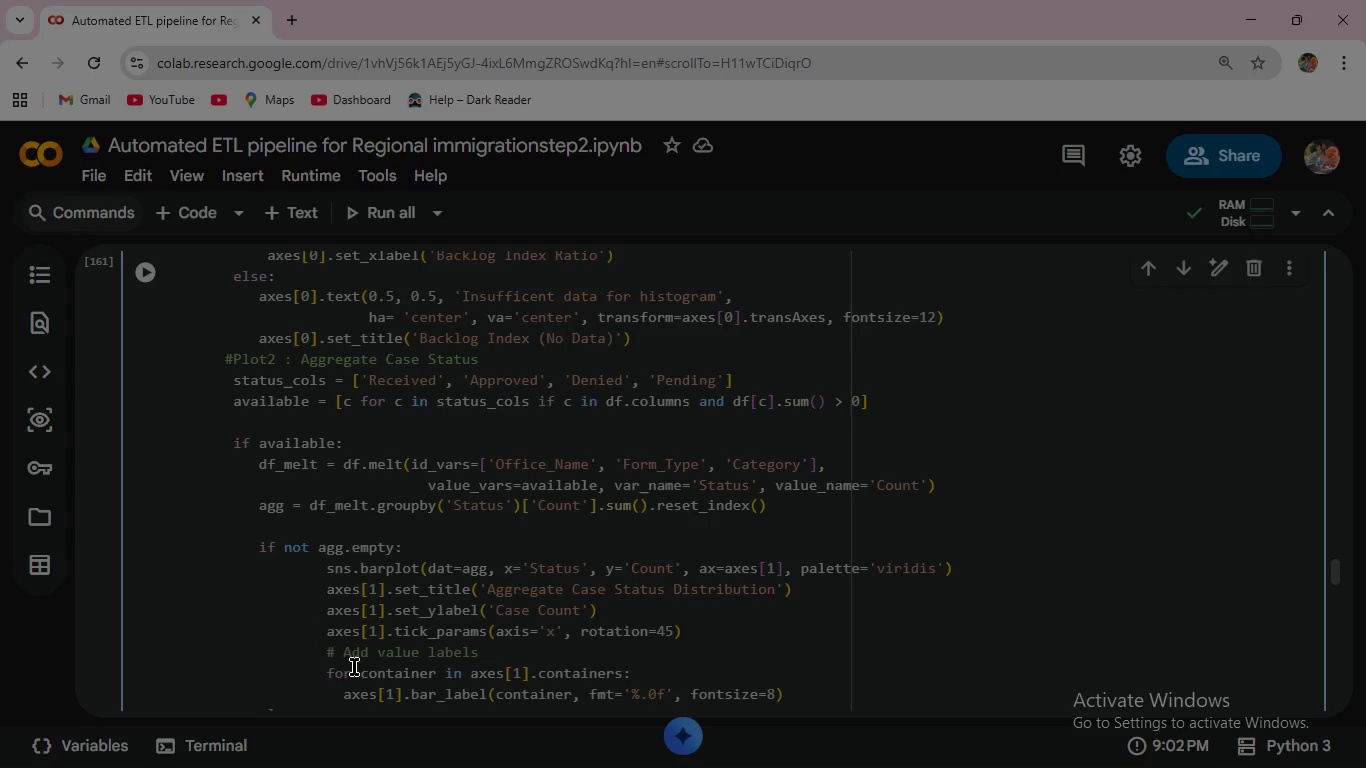 
key(Shift+3)
 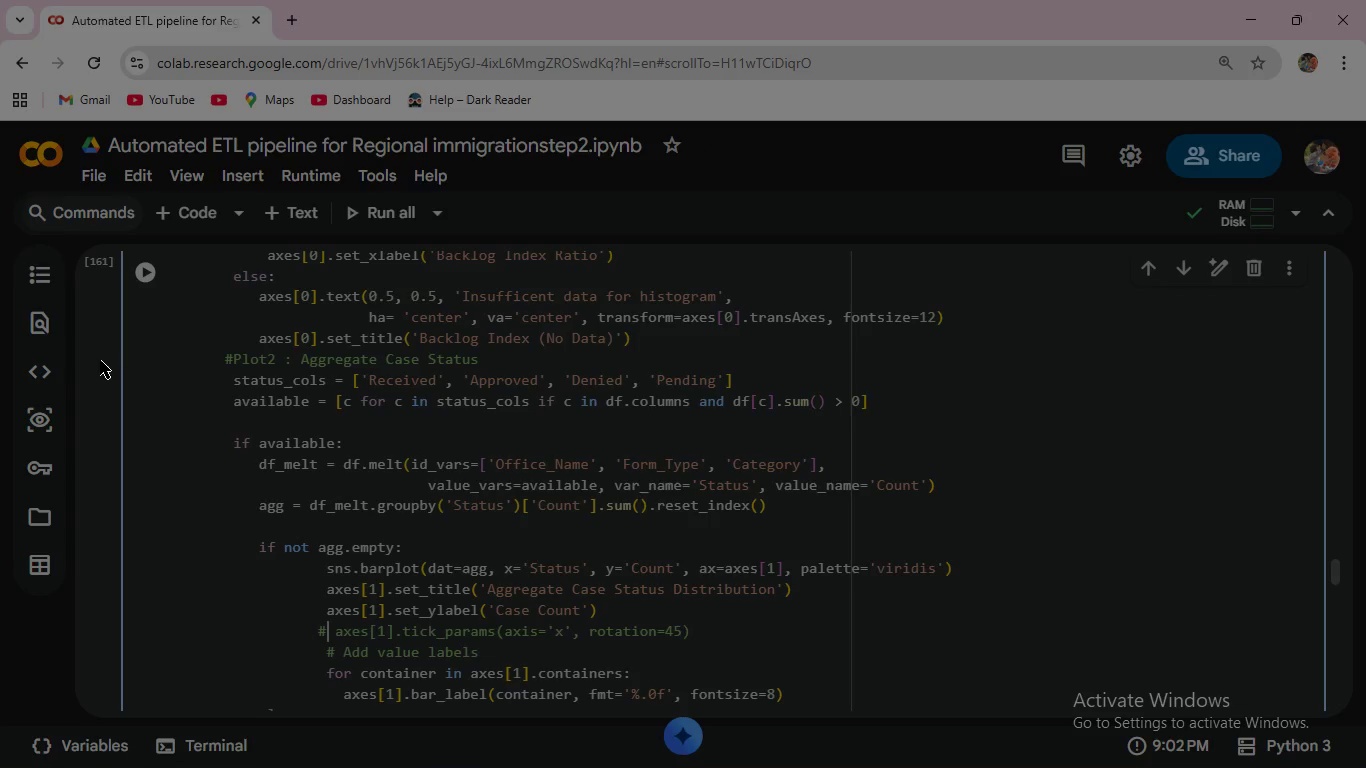 
left_click([140, 268])
 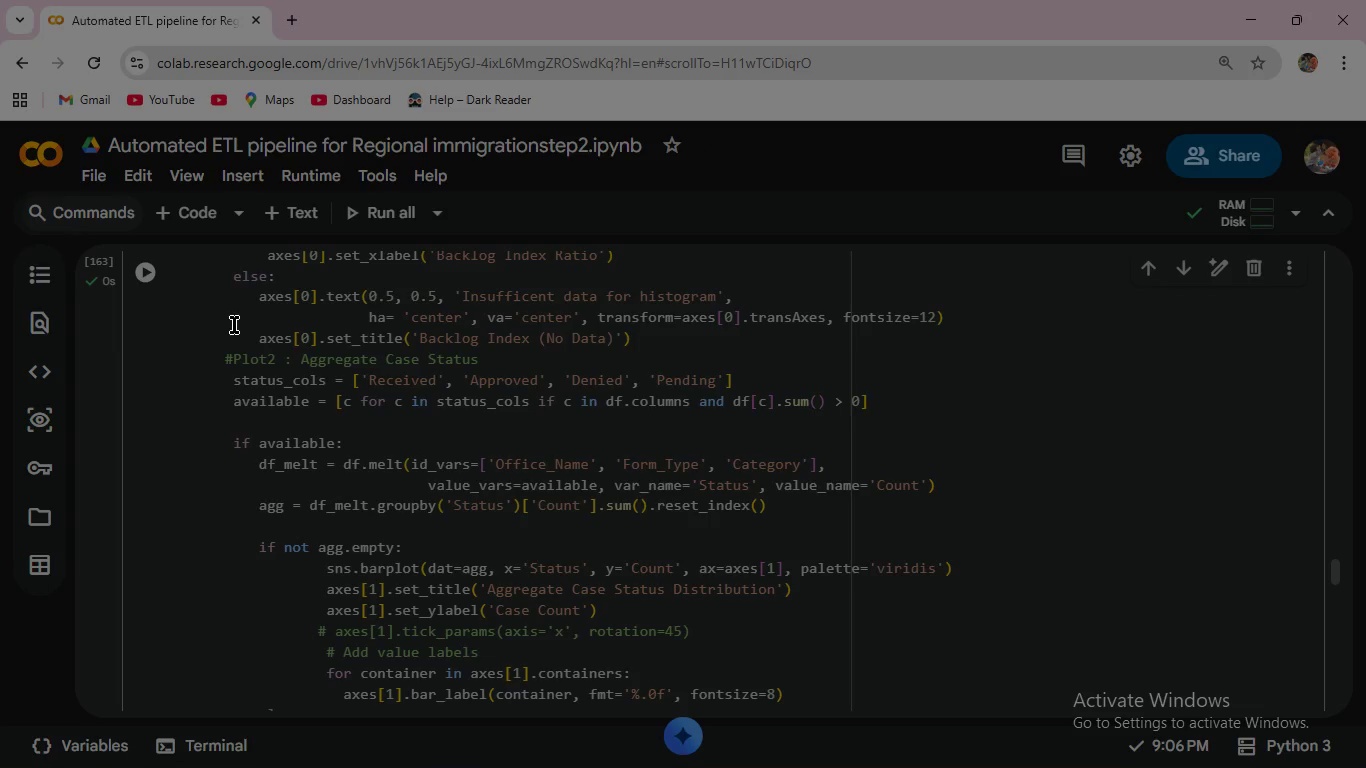 
scroll: coordinate [333, 394], scroll_direction: down, amount: 14.0
 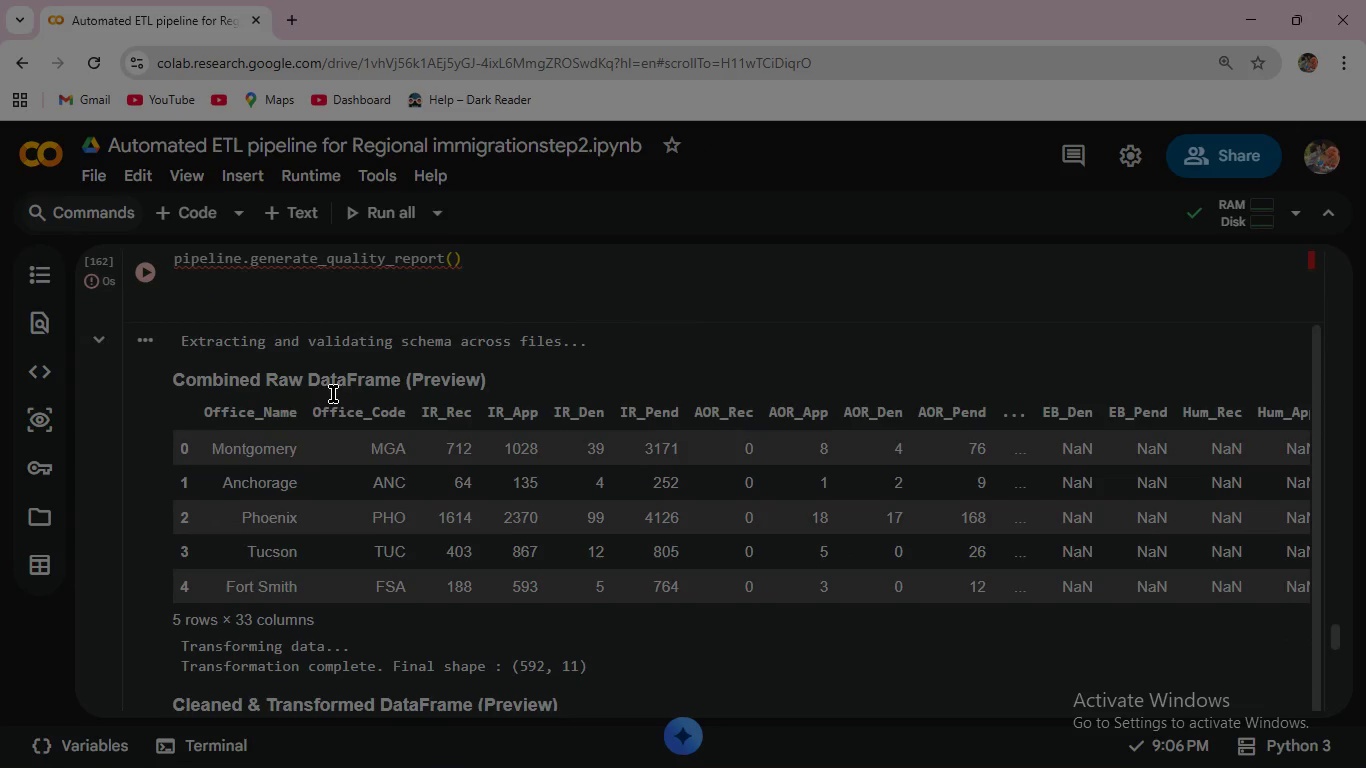 
scroll: coordinate [333, 394], scroll_direction: up, amount: 2.0
 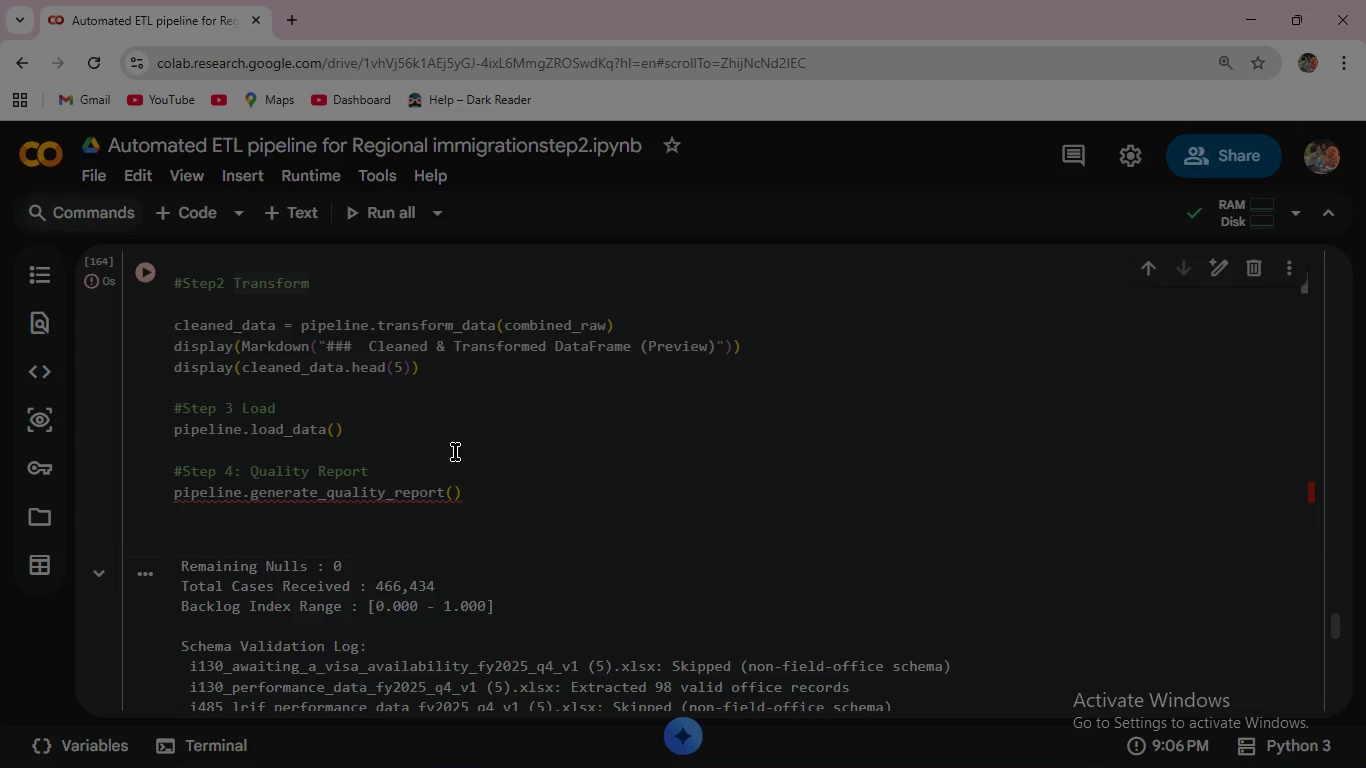 
left_click([143, 264])
 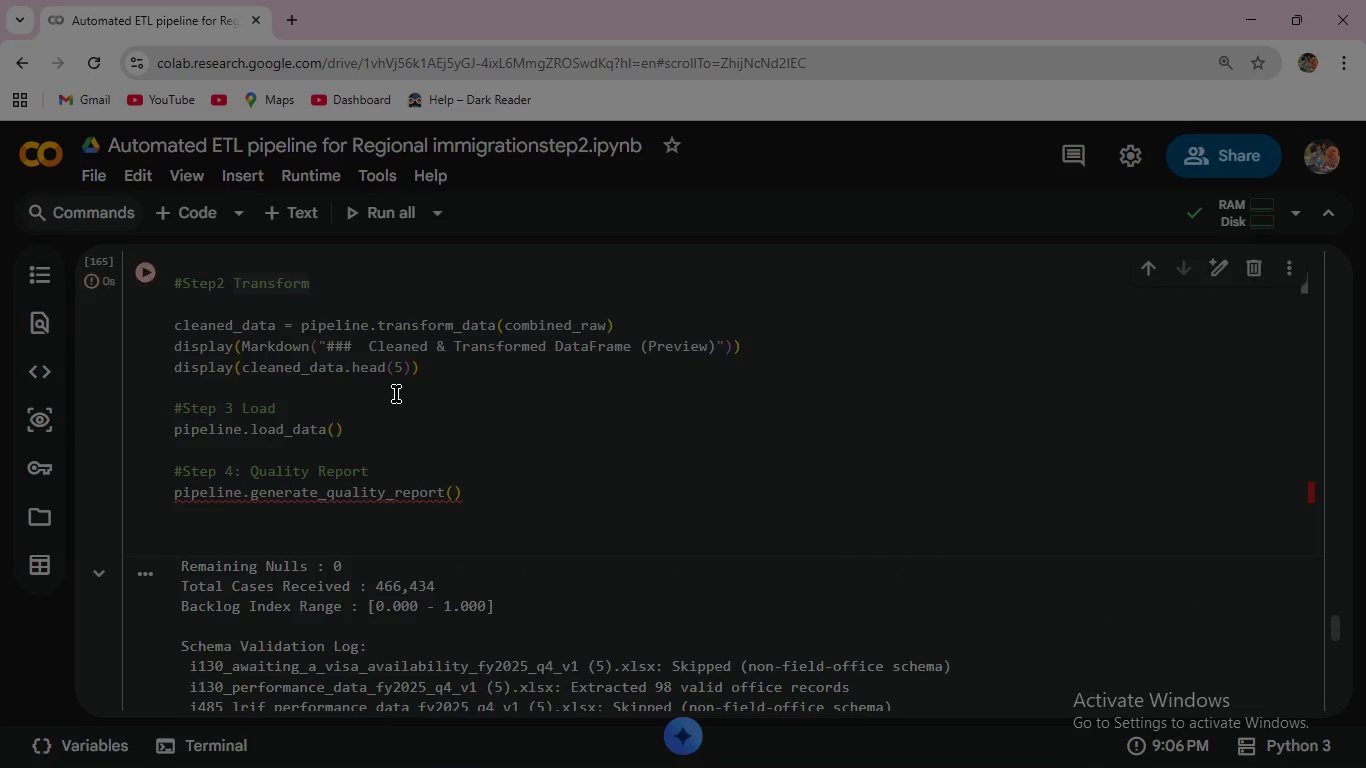 
scroll: coordinate [486, 403], scroll_direction: up, amount: 14.0
 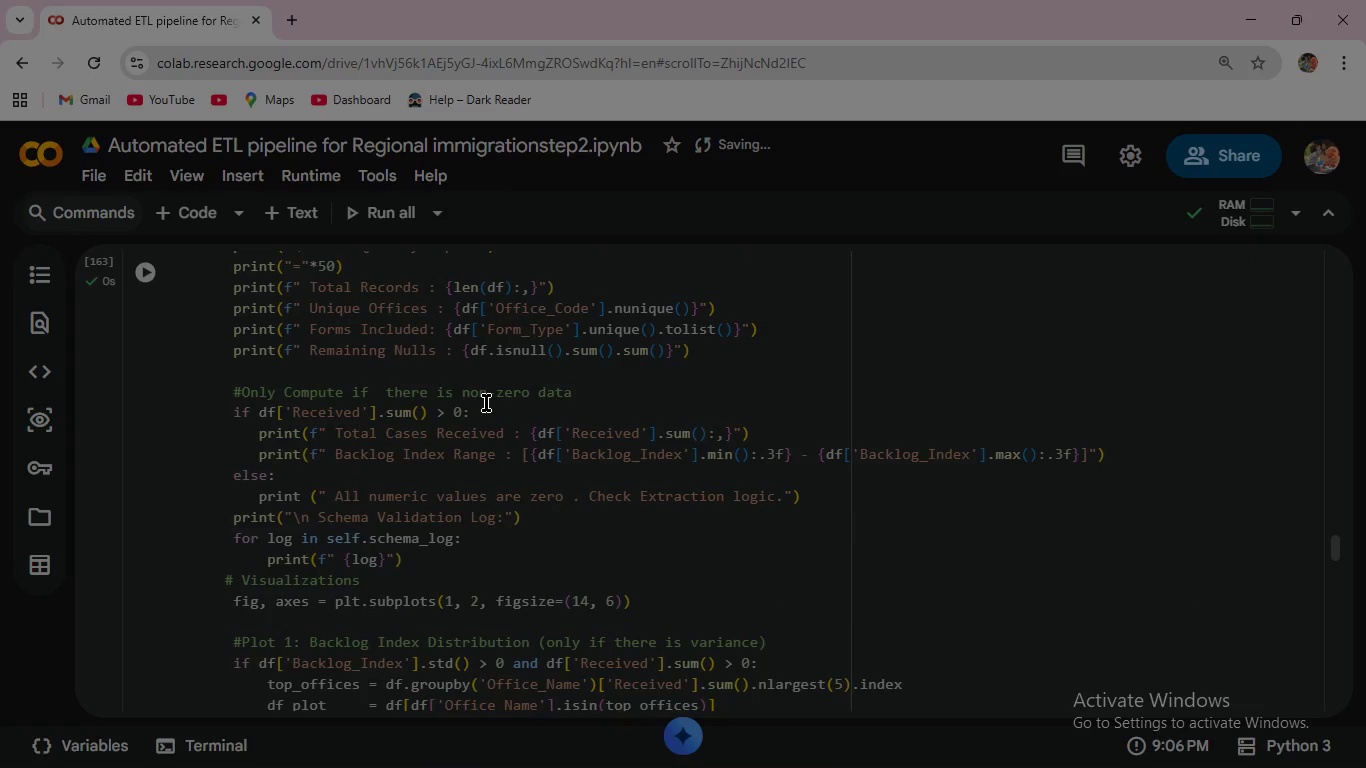 
scroll: coordinate [572, 463], scroll_direction: down, amount: 3.0
 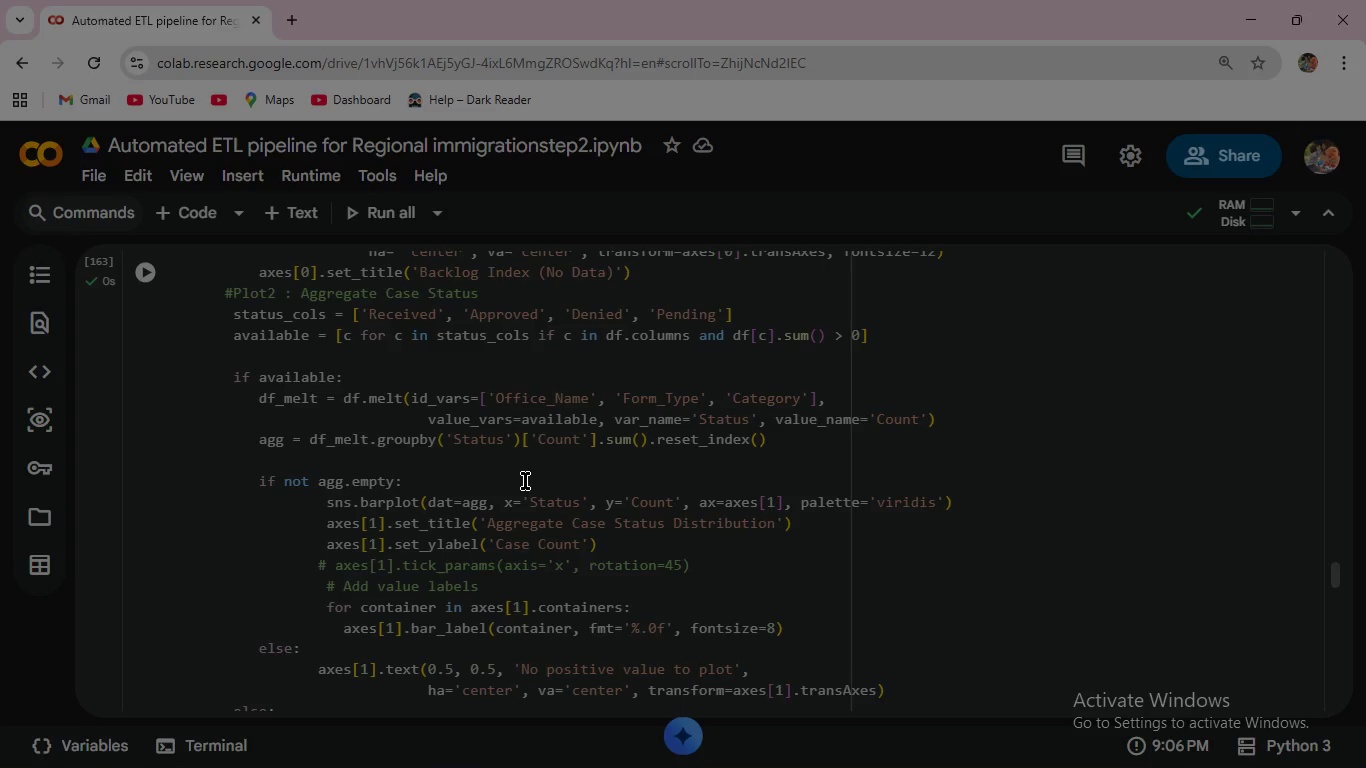 
wait(6.35)
 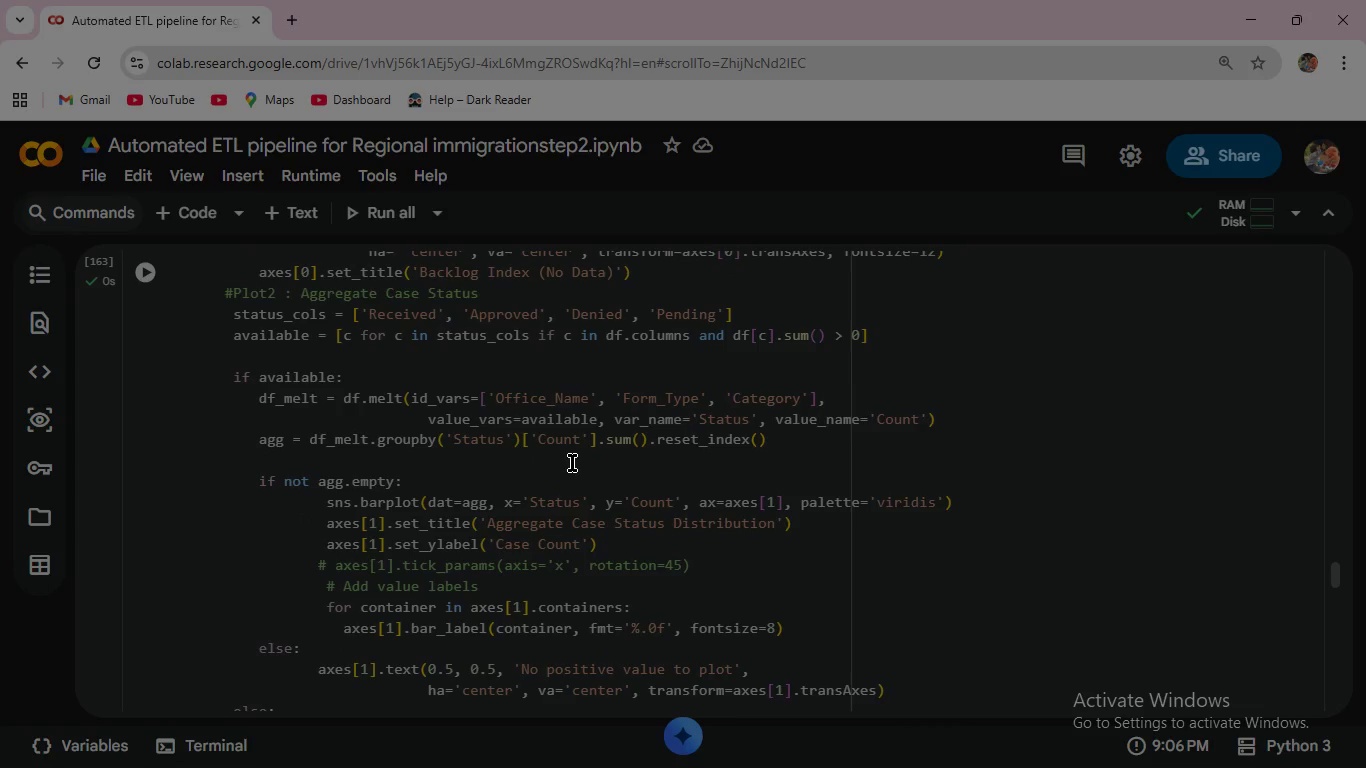 
scroll: coordinate [503, 549], scroll_direction: down, amount: 16.0
 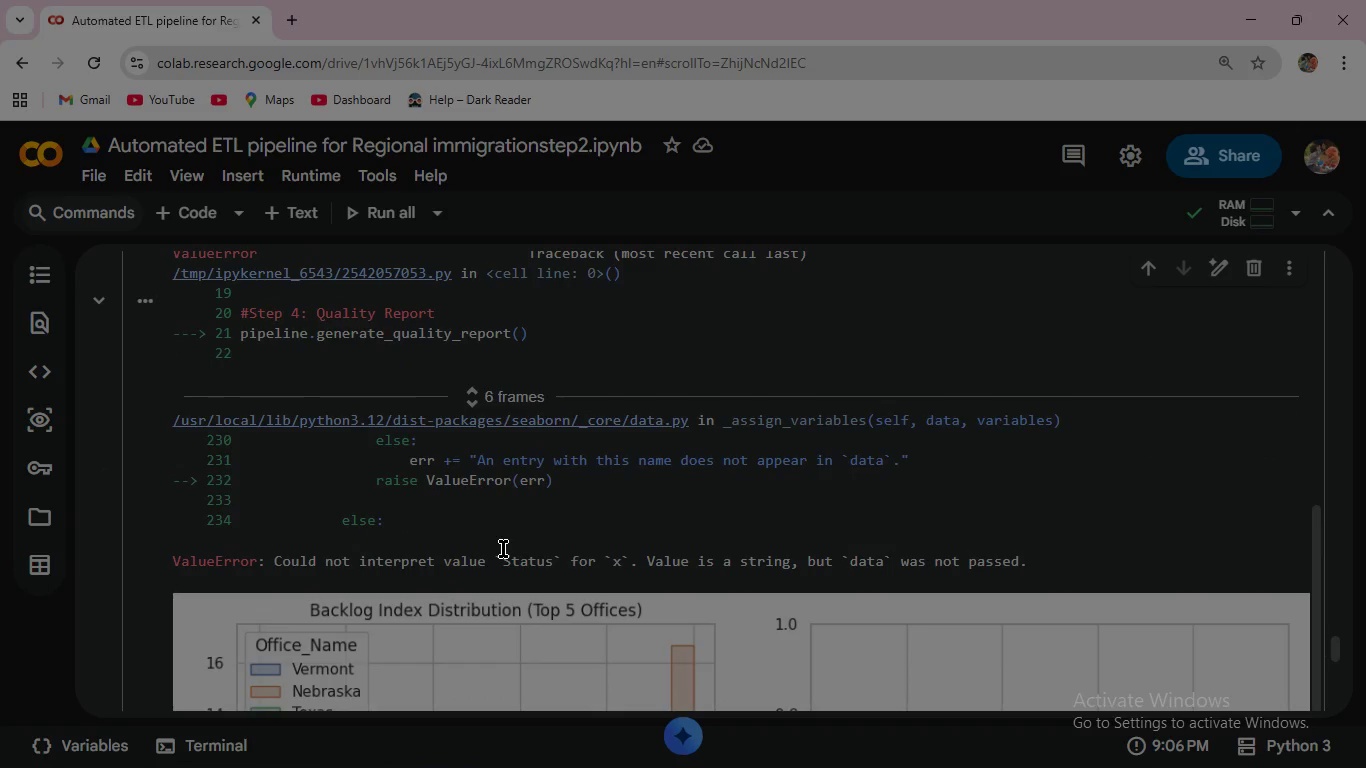 
scroll: coordinate [503, 549], scroll_direction: up, amount: 1.0
 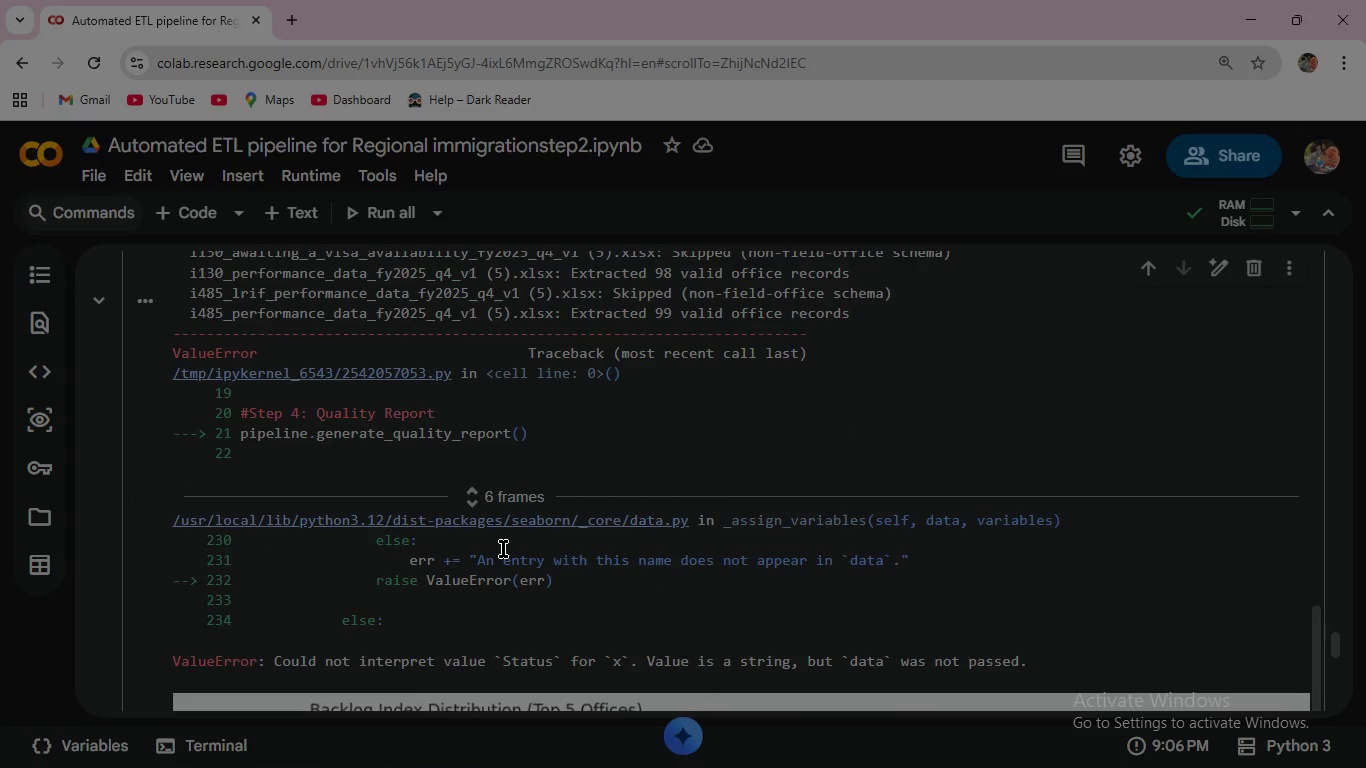 
wait(7.89)
 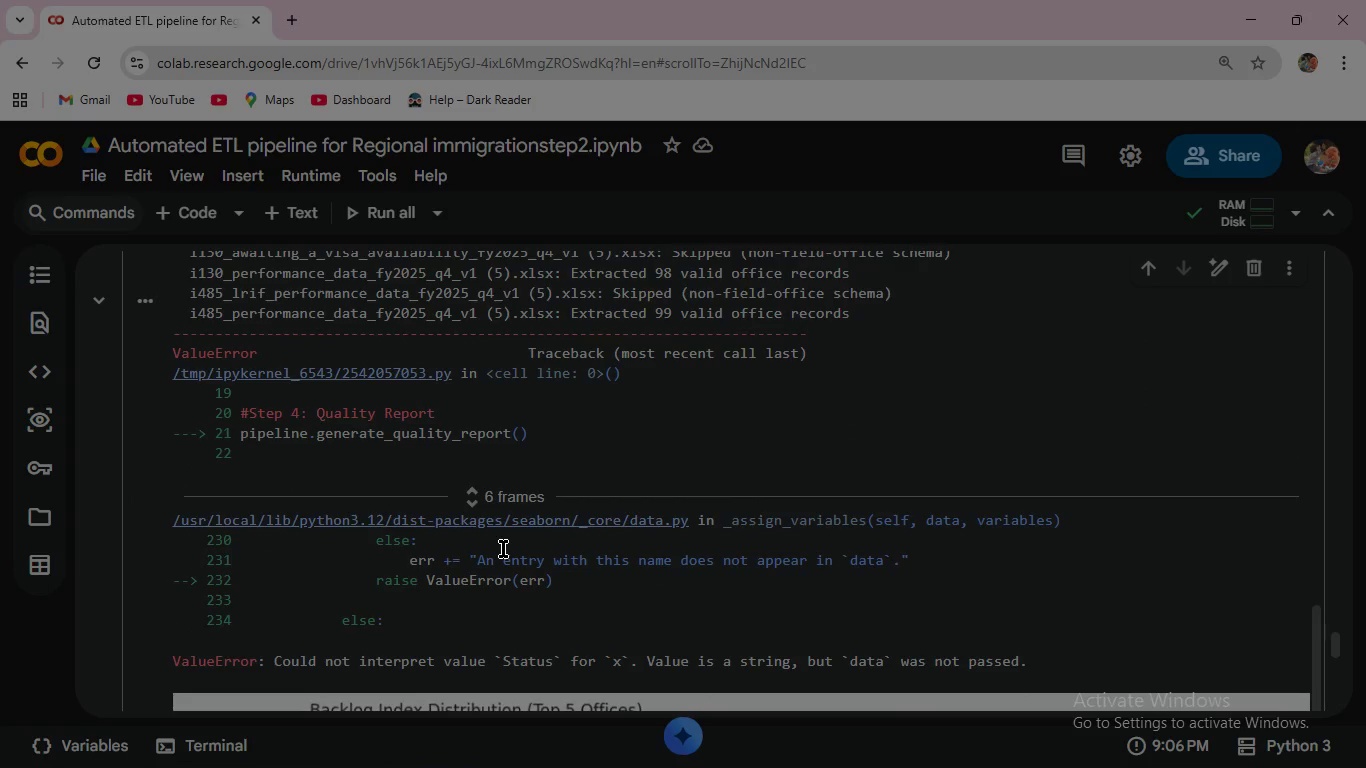 
scroll: coordinate [664, 525], scroll_direction: up, amount: 22.0
 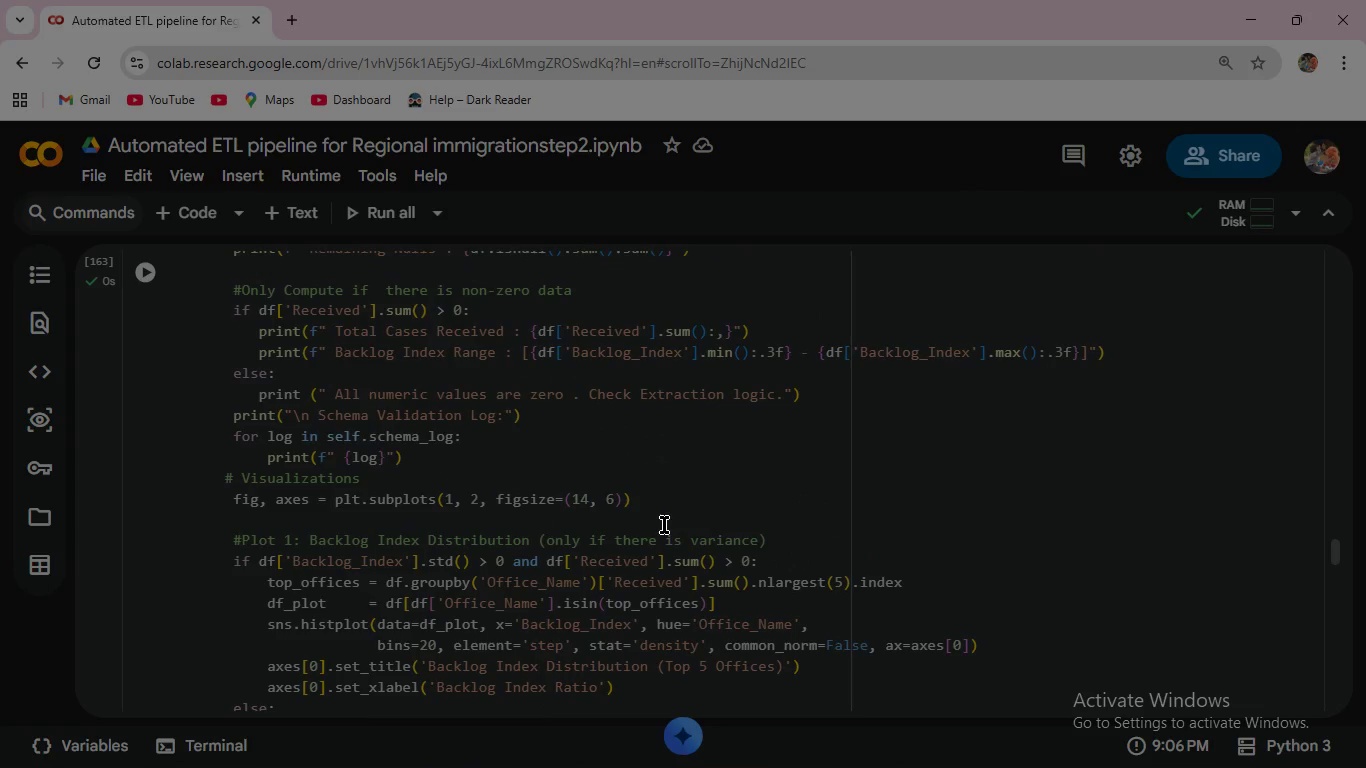 
scroll: coordinate [664, 525], scroll_direction: down, amount: 1.0
 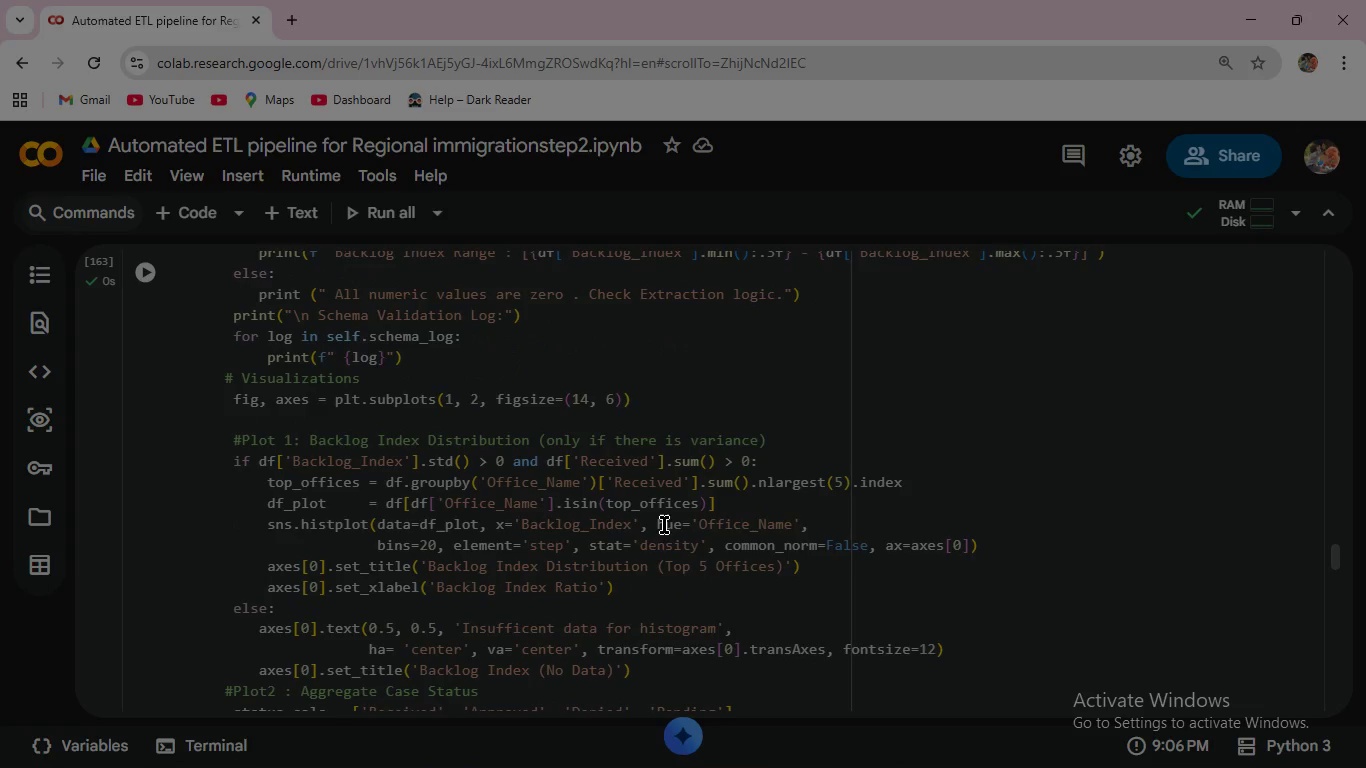 